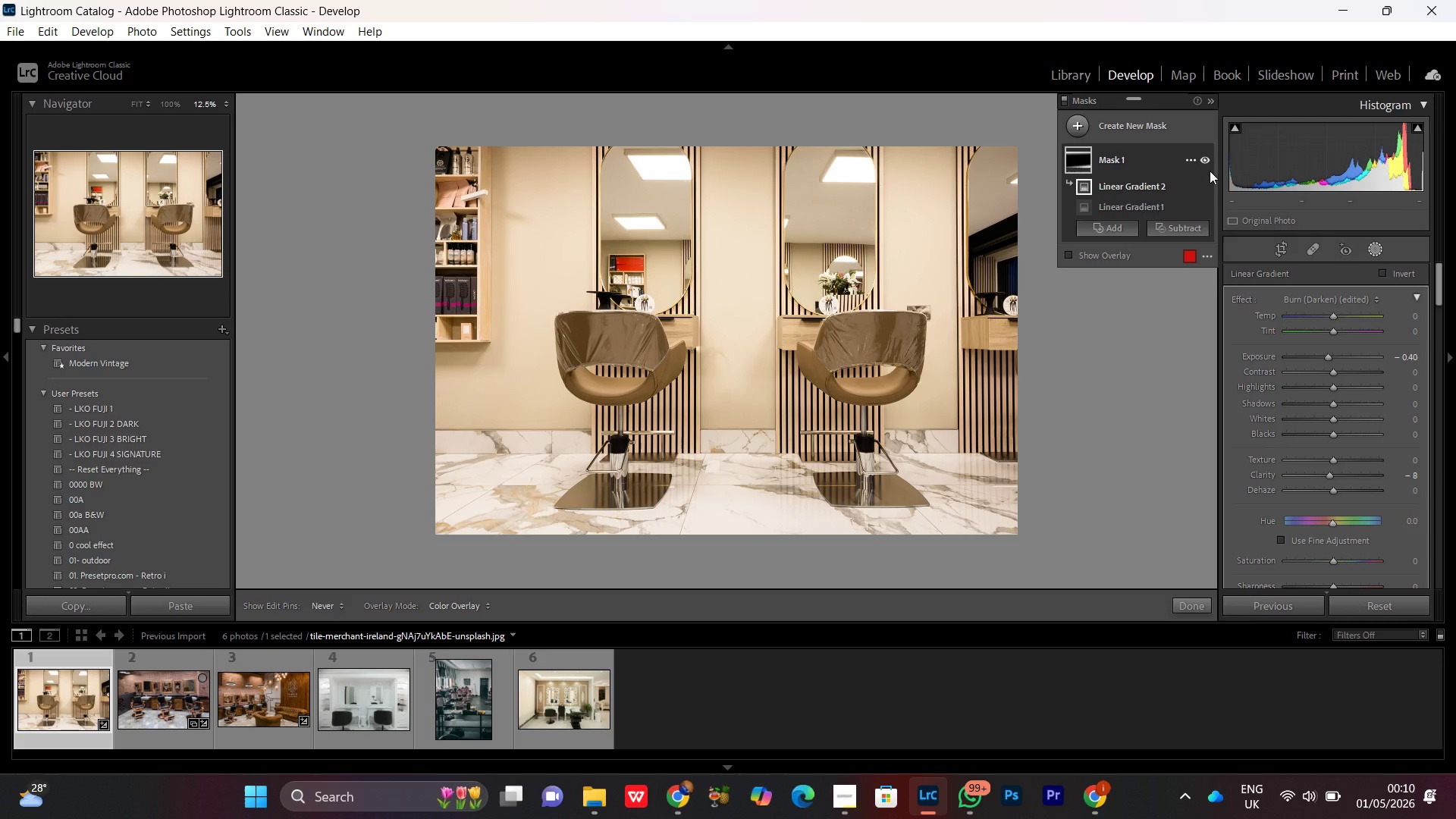 
left_click([1136, 130])
 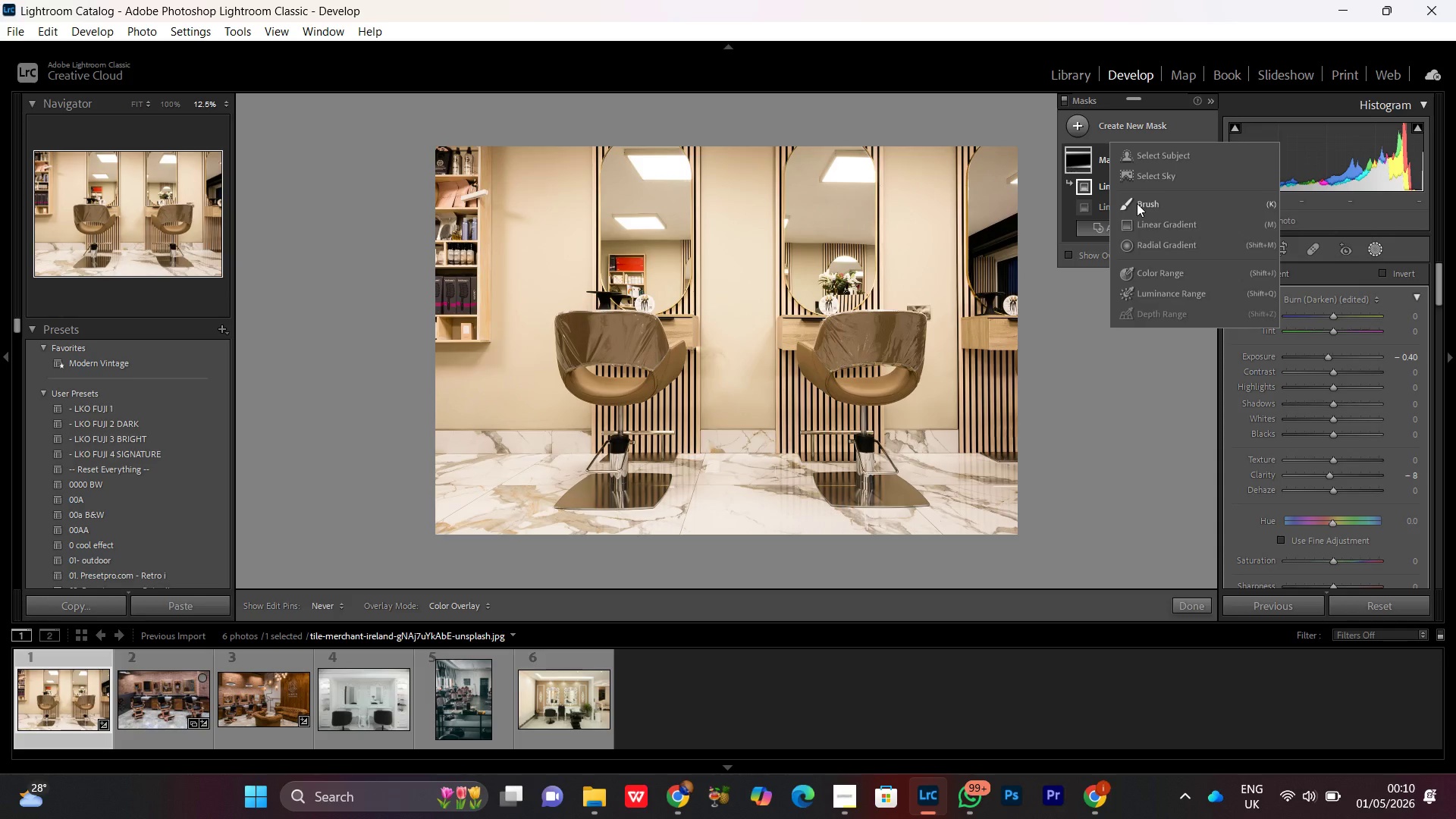 
left_click([1137, 203])
 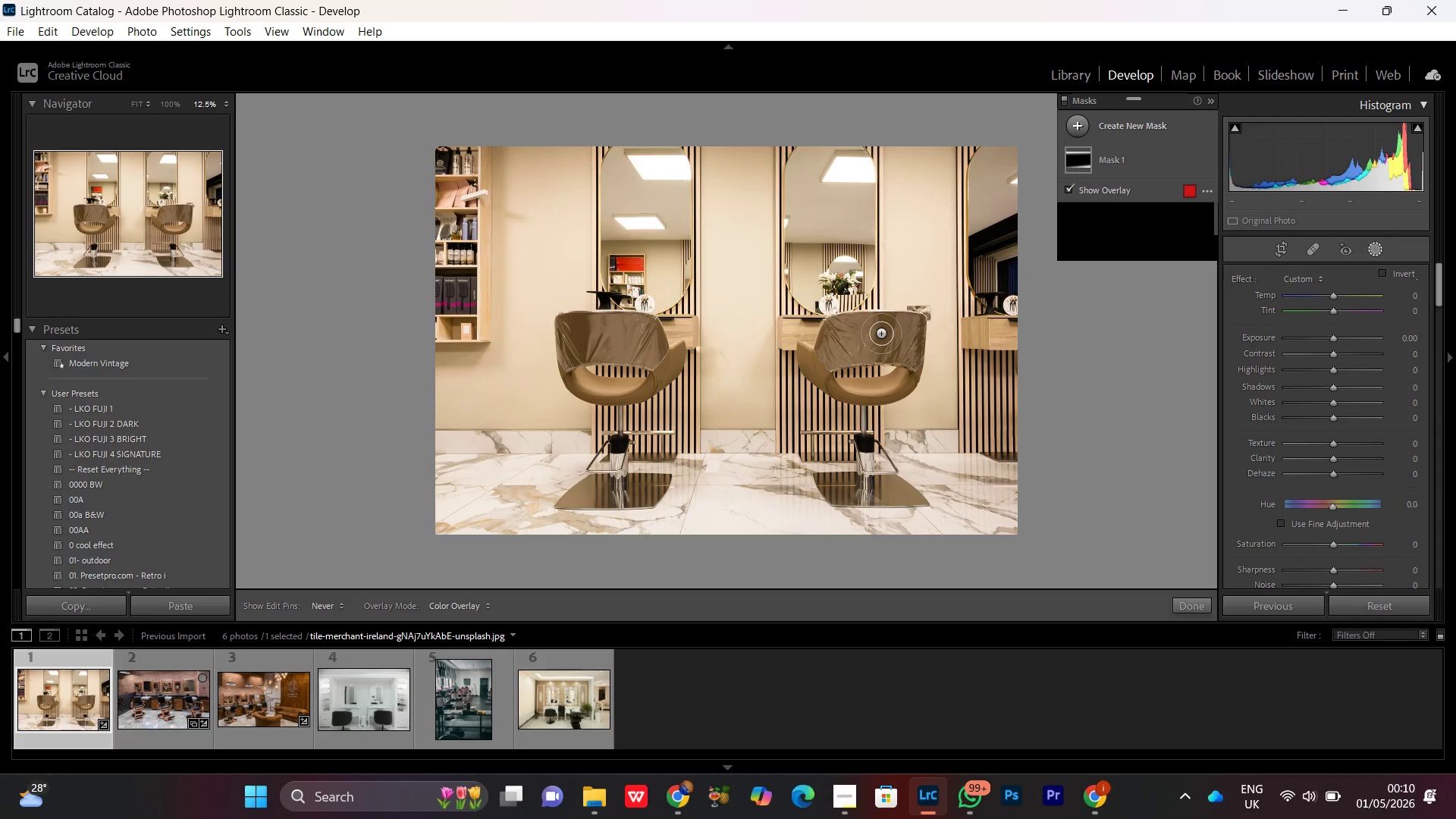 
left_click_drag(start_coordinate=[881, 334], to_coordinate=[817, 362])
 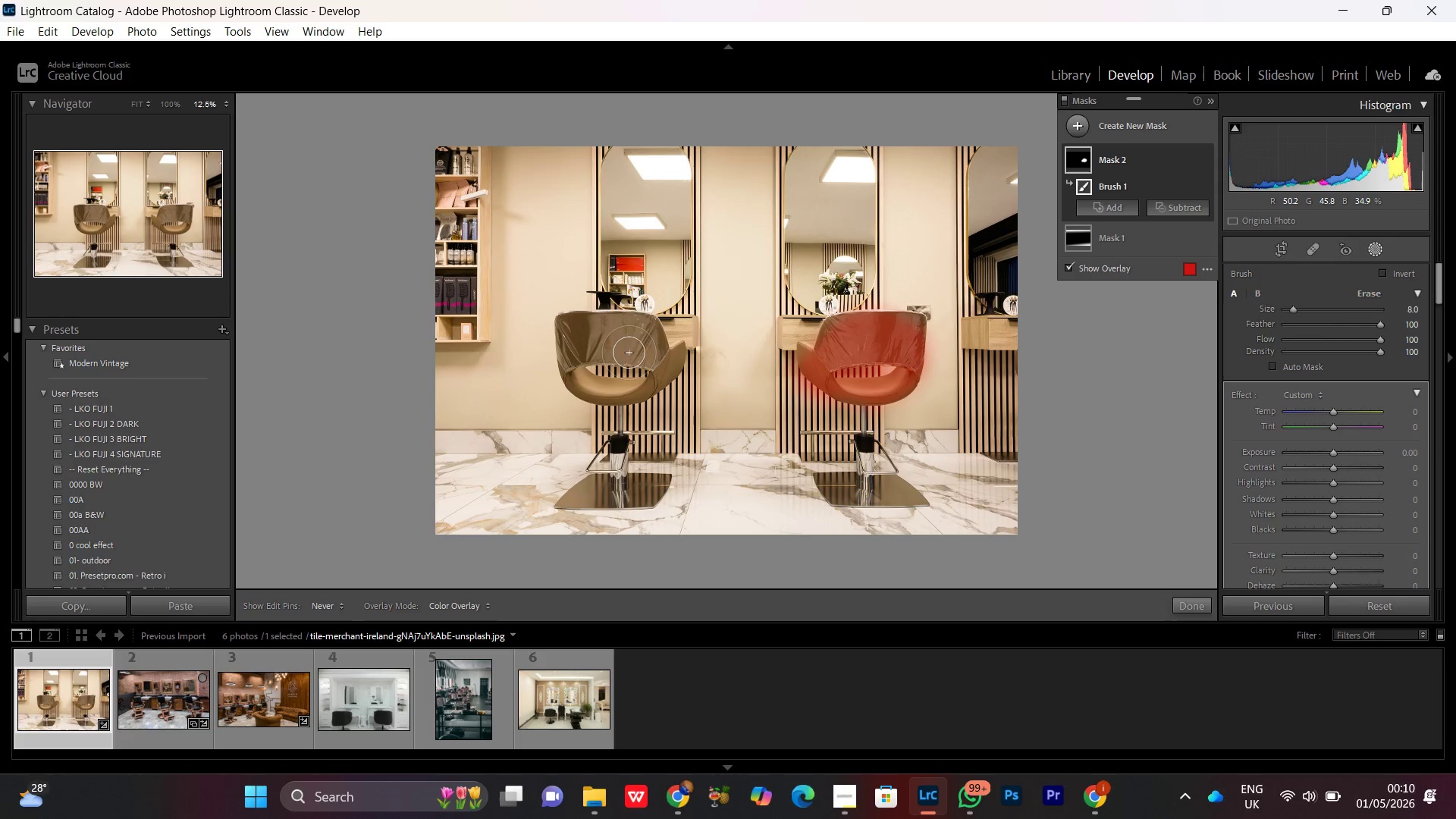 
scroll: coordinate [881, 334], scroll_direction: up, amount: 2.0
 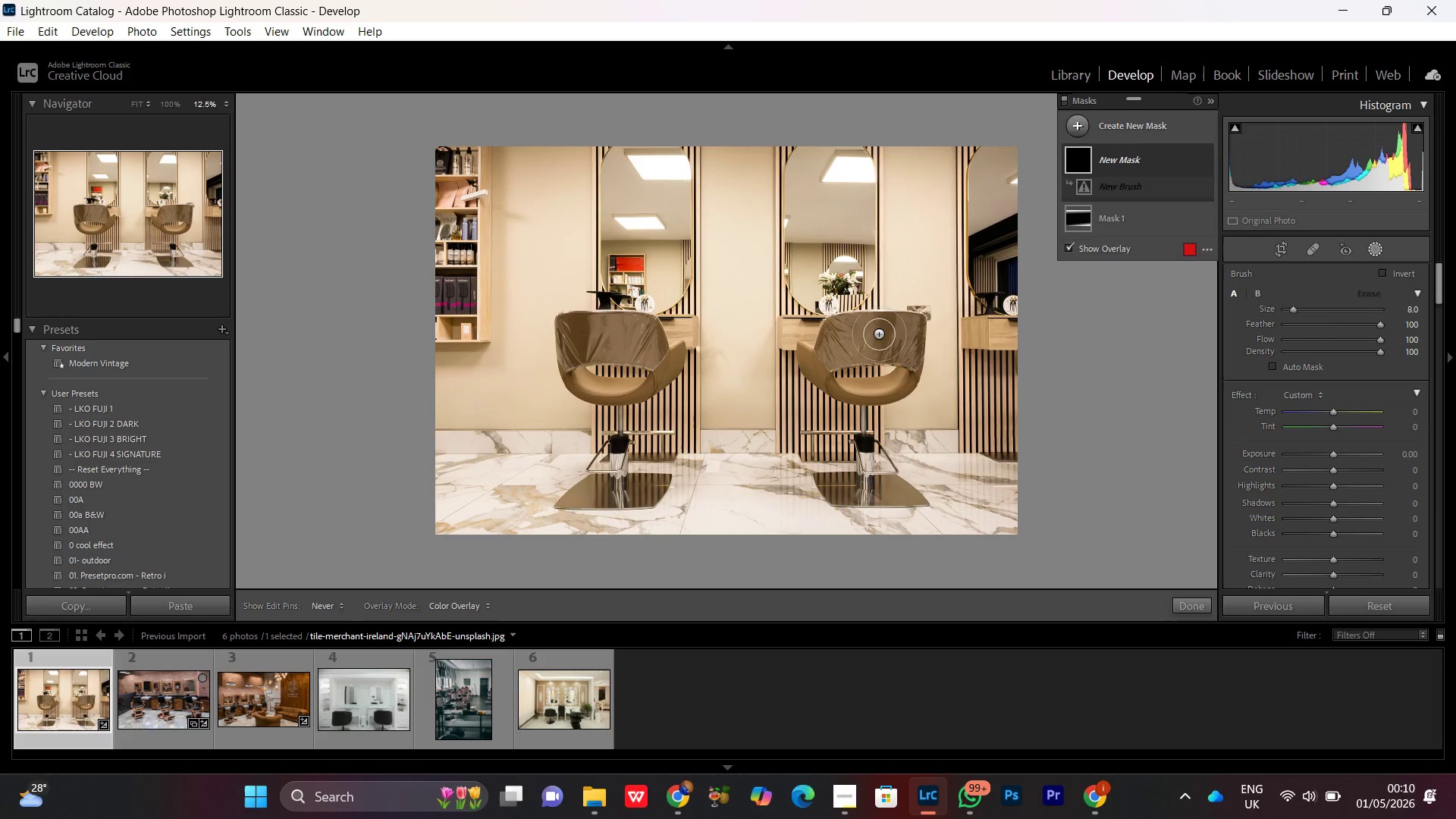 
left_click_drag(start_coordinate=[626, 339], to_coordinate=[675, 309])
 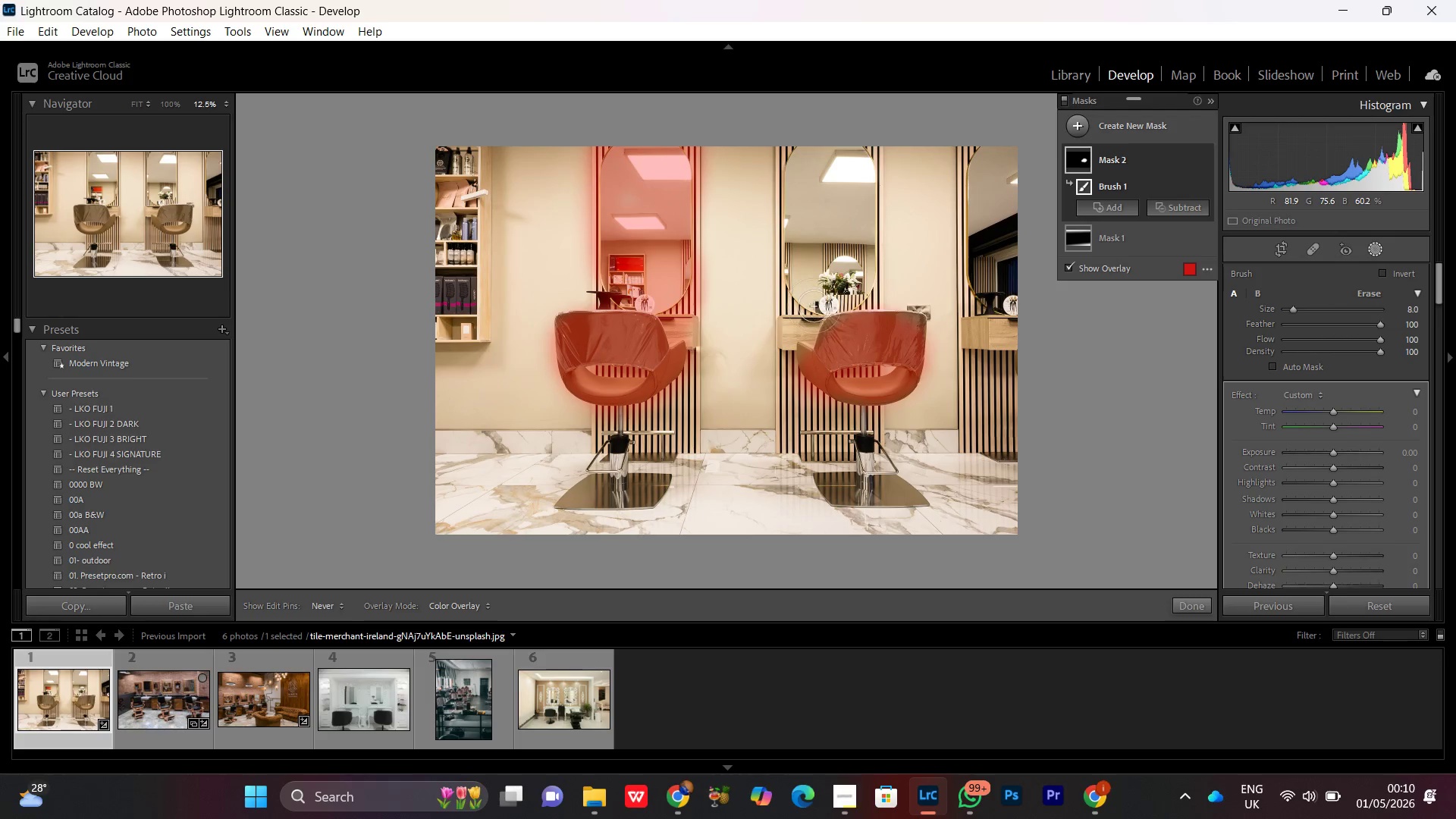 
left_click_drag(start_coordinate=[815, 307], to_coordinate=[803, 275])
 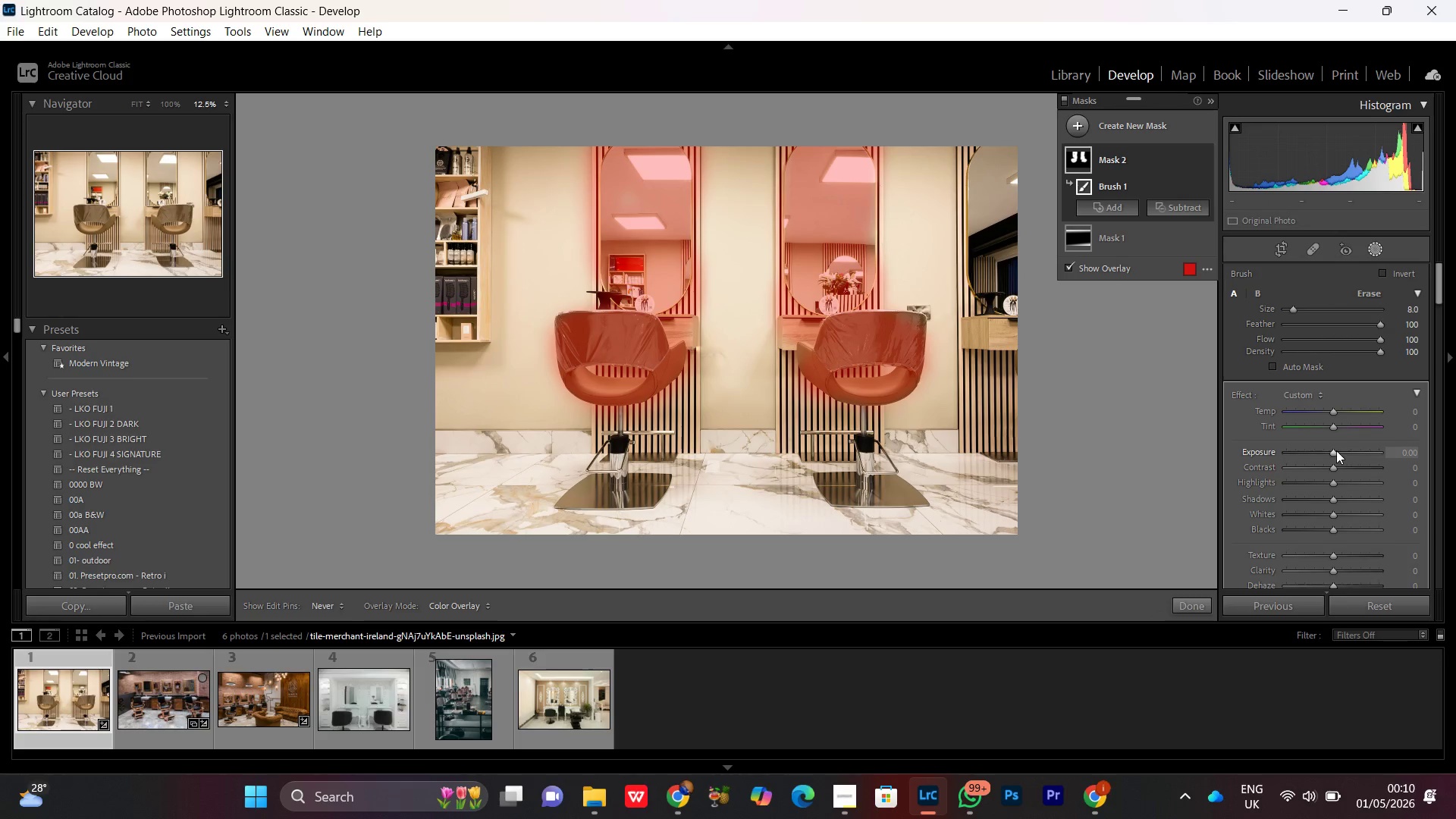 
left_click_drag(start_coordinate=[1015, 151], to_coordinate=[1039, 253])
 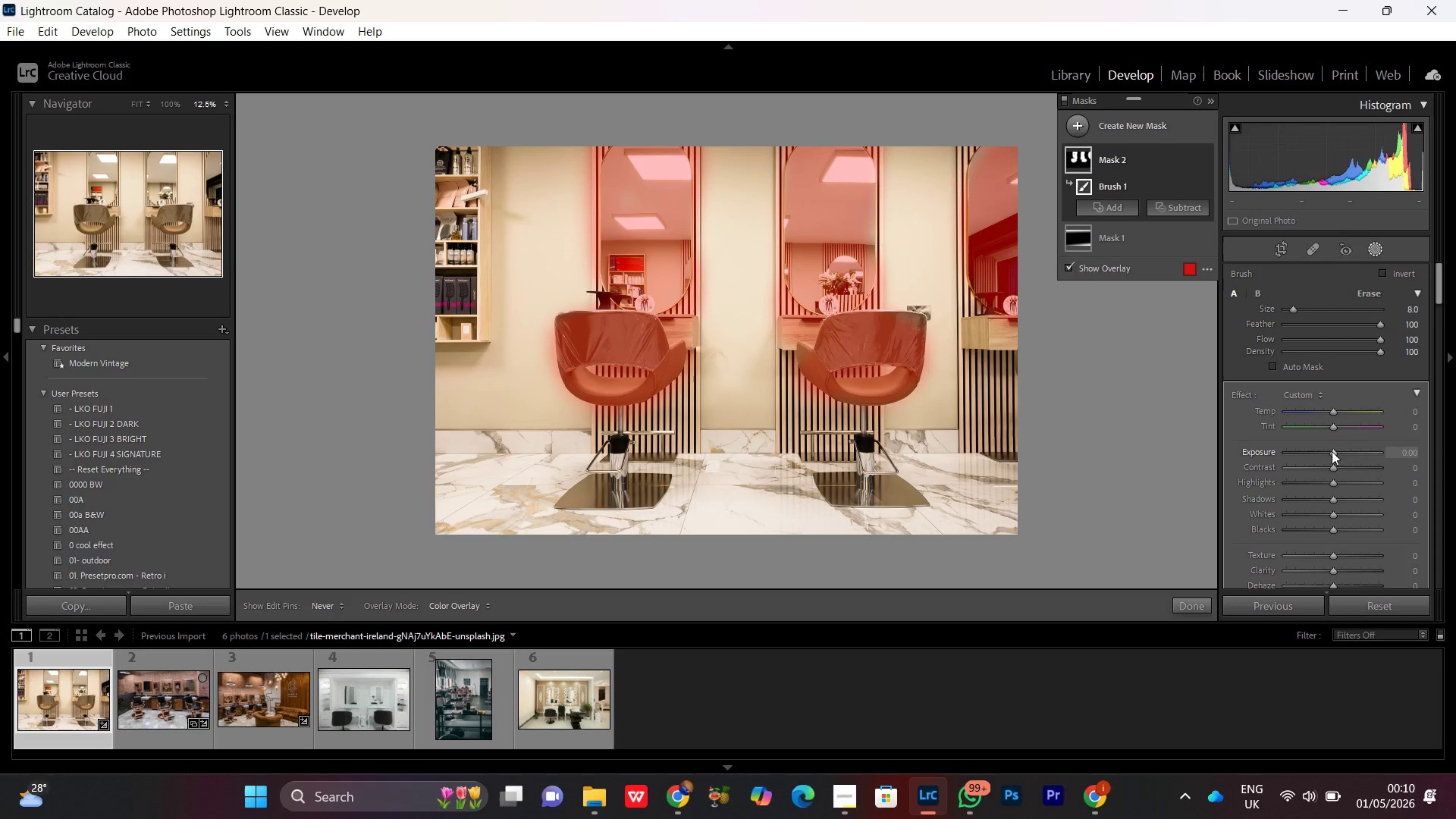 
scroll: coordinate [1332, 451], scroll_direction: up, amount: 2.0
 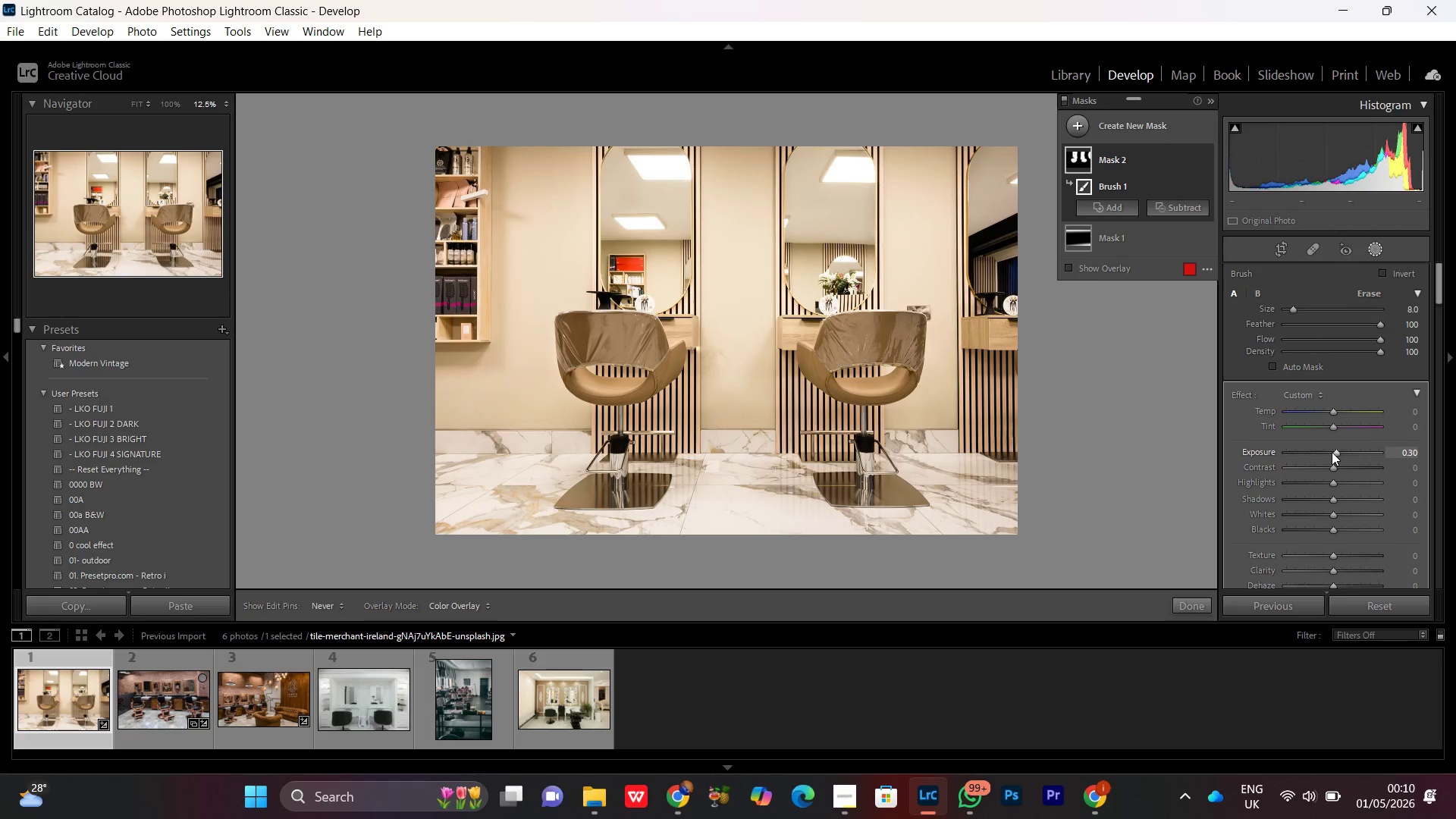 
scroll: coordinate [1332, 453], scroll_direction: down, amount: 2.0
 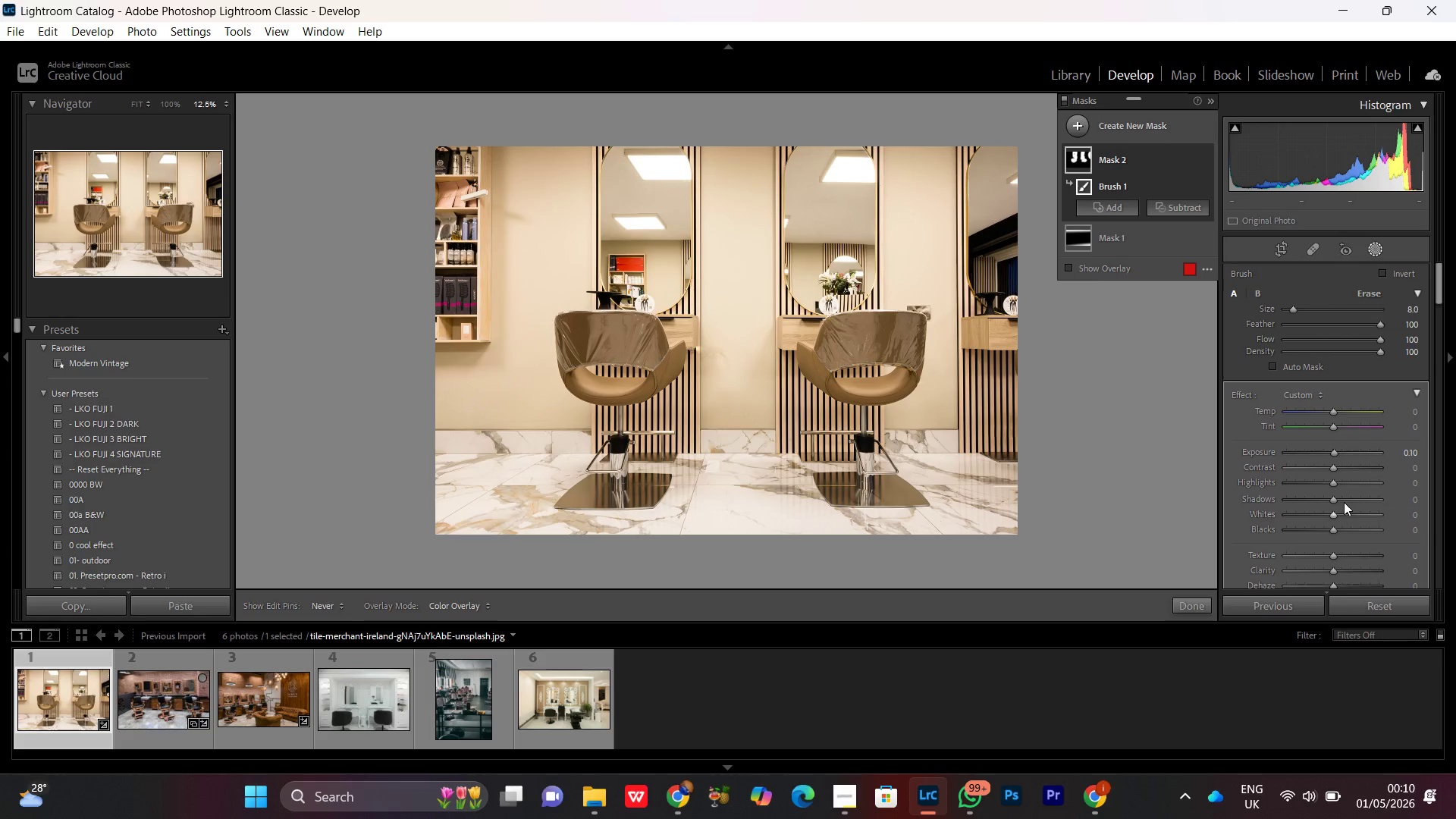 
left_click([1330, 513])
 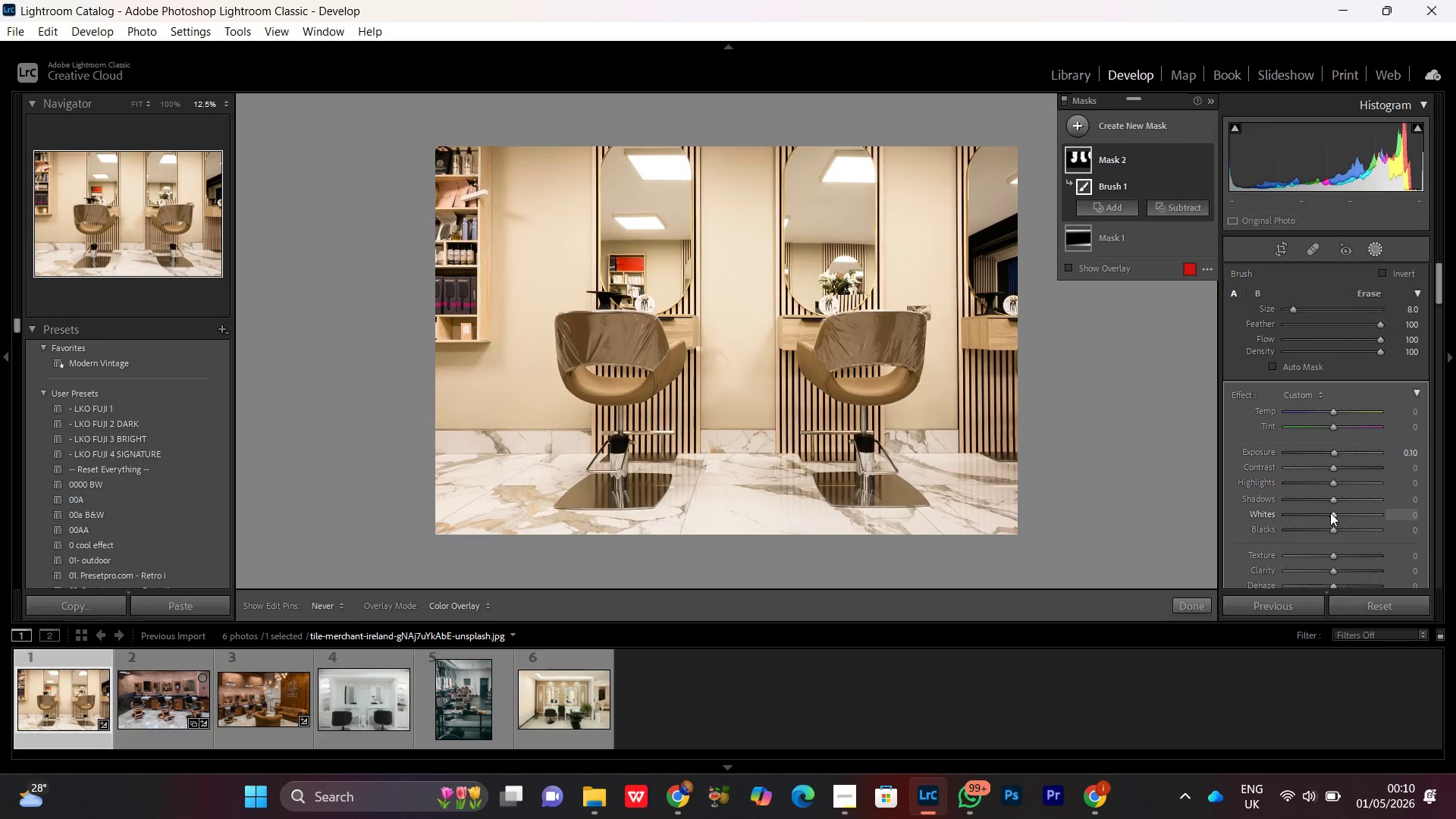 
scroll: coordinate [1330, 512], scroll_direction: up, amount: 10.0
 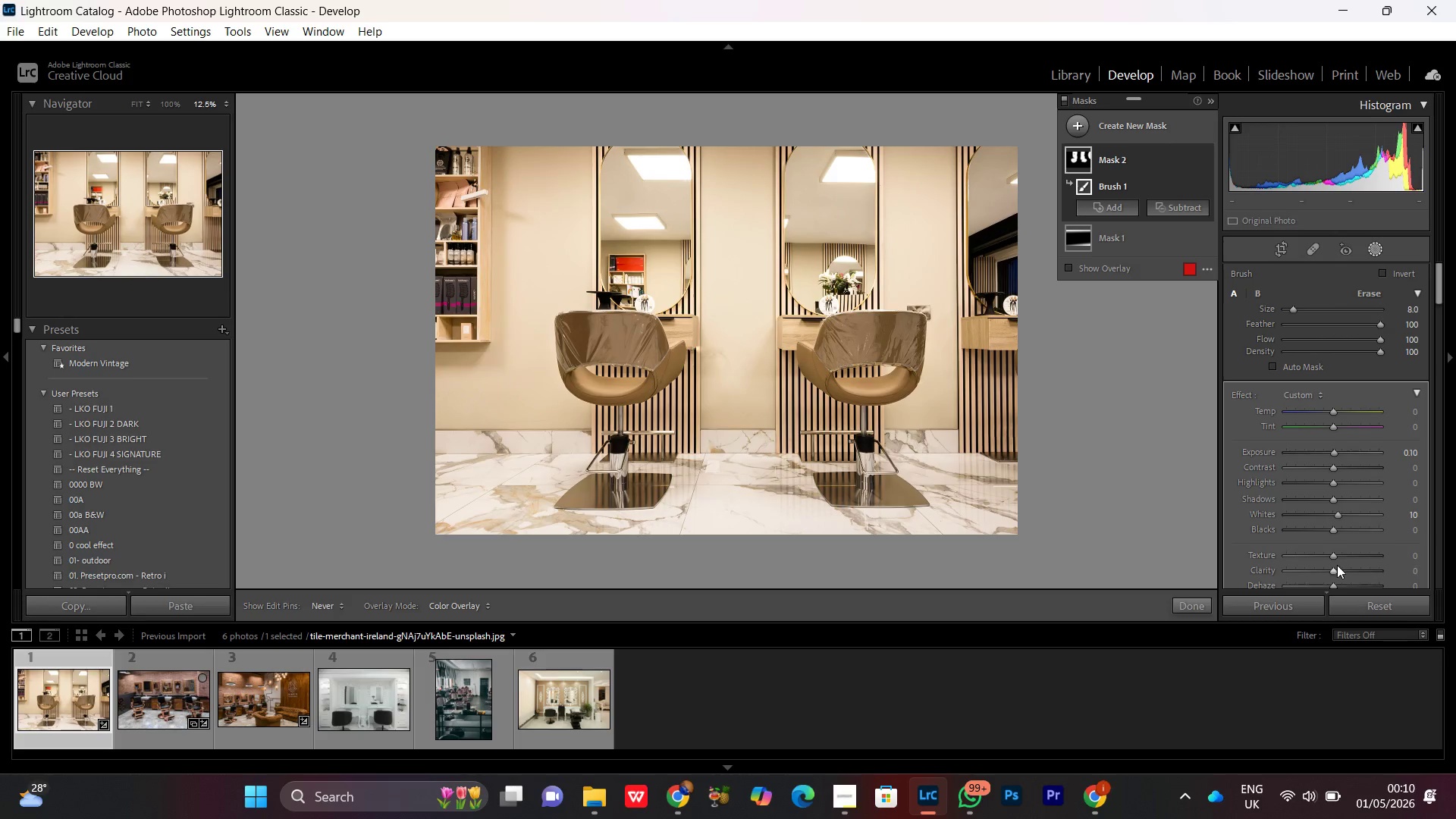 
left_click([1335, 572])
 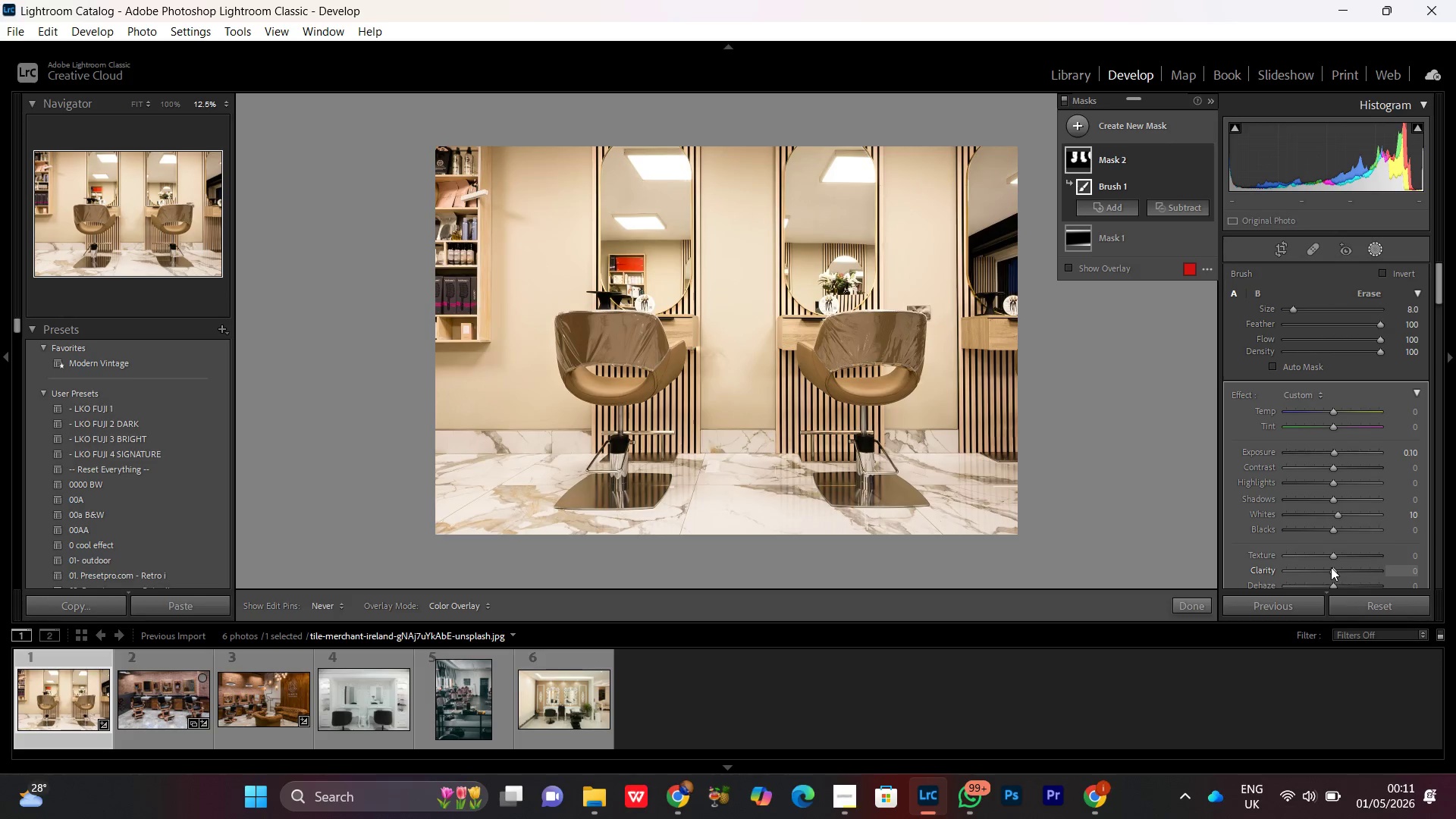 
scroll: coordinate [1331, 566], scroll_direction: up, amount: 4.0
 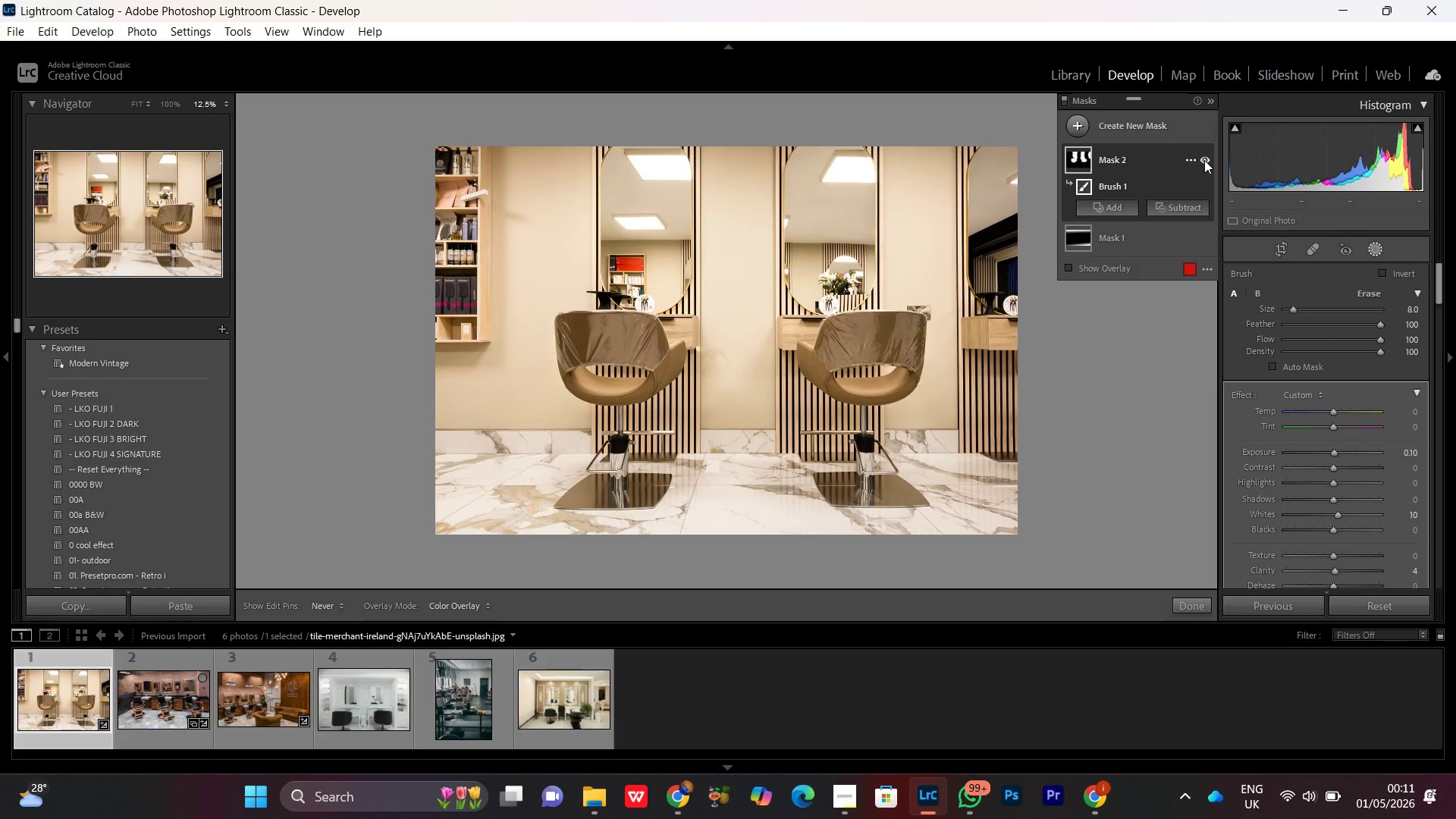 
double_click([1204, 160])
 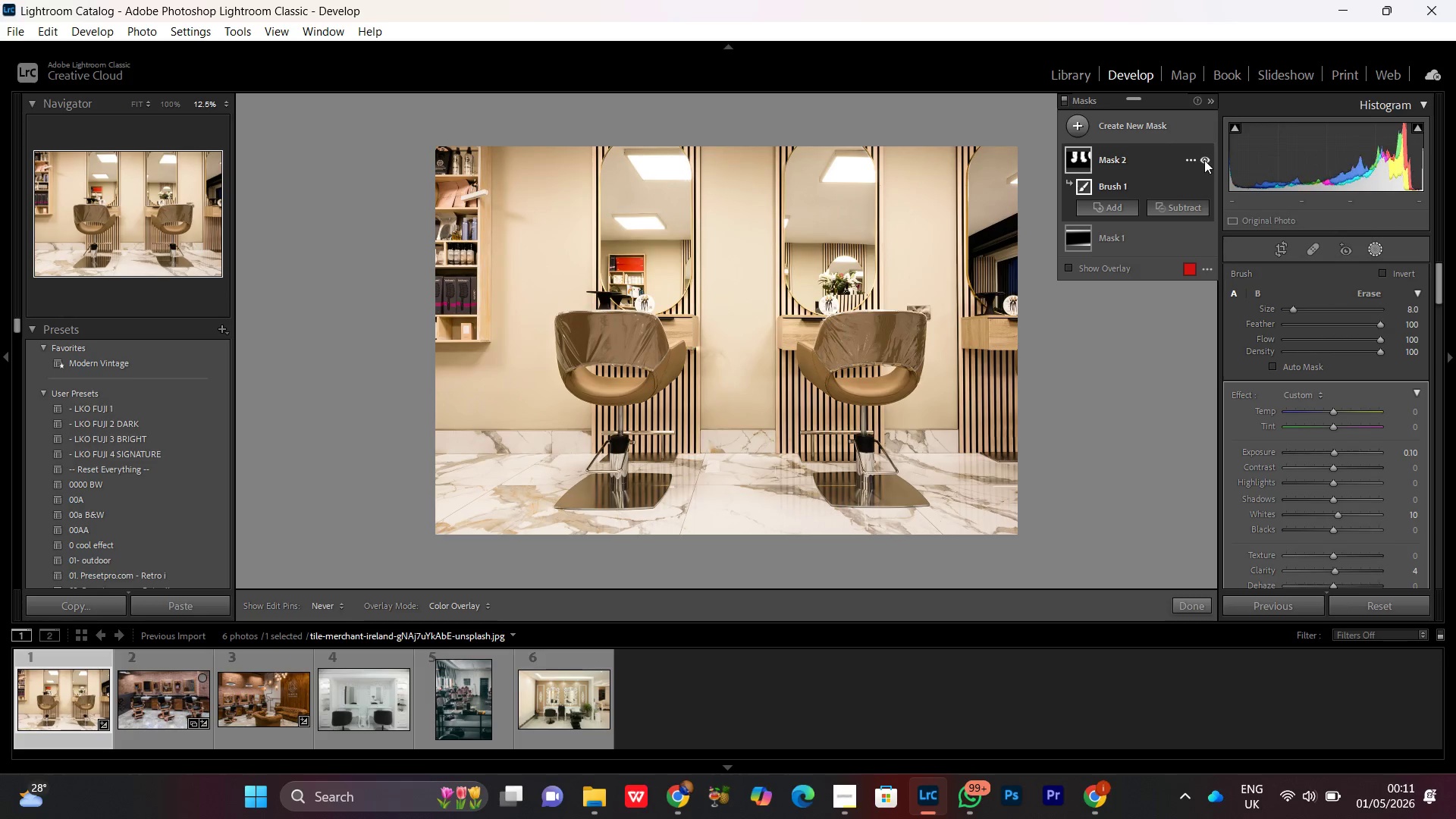 
triple_click([1204, 160])
 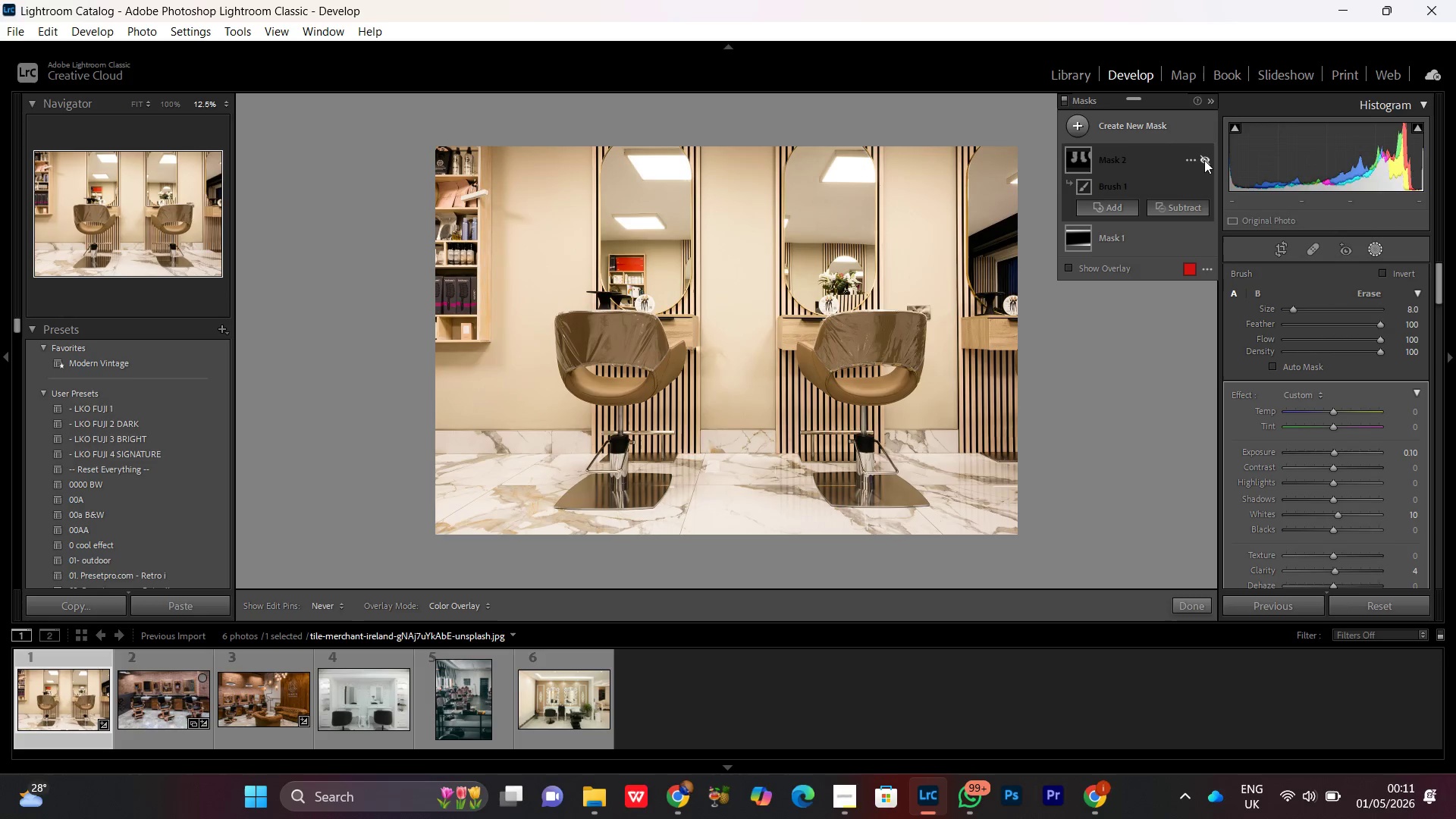 
triple_click([1204, 160])
 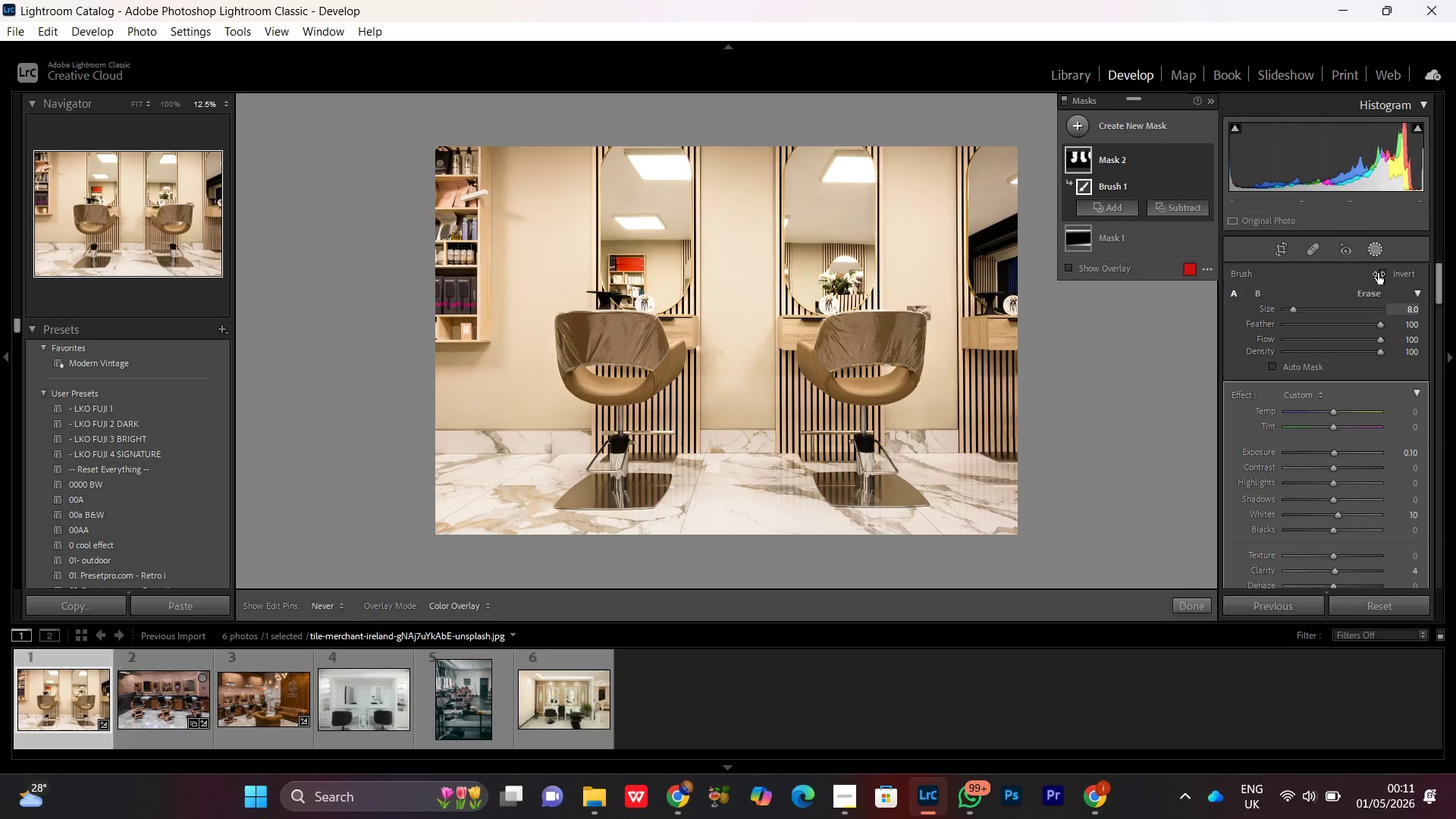 
left_click([1376, 253])
 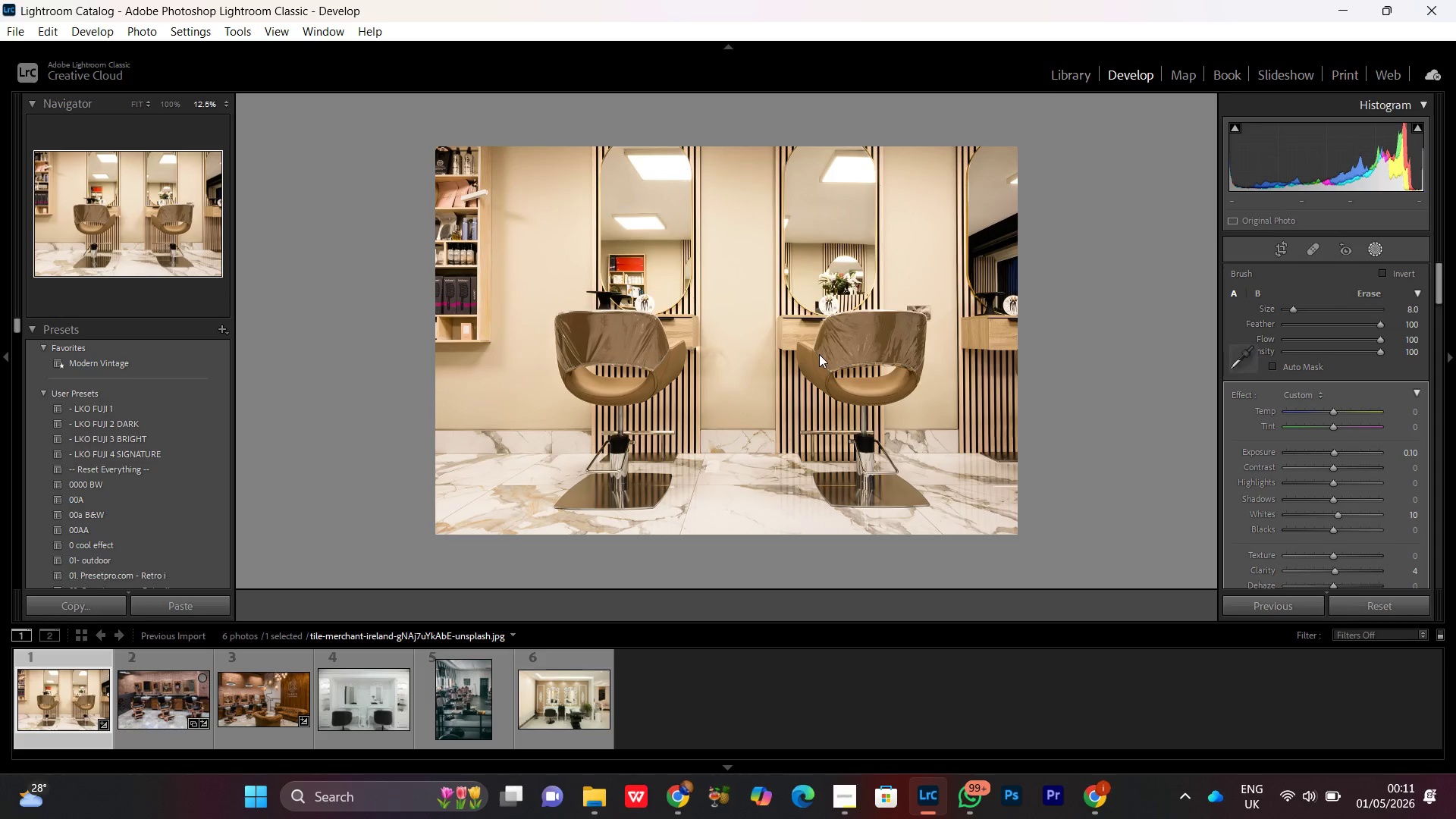 
left_click([817, 347])
 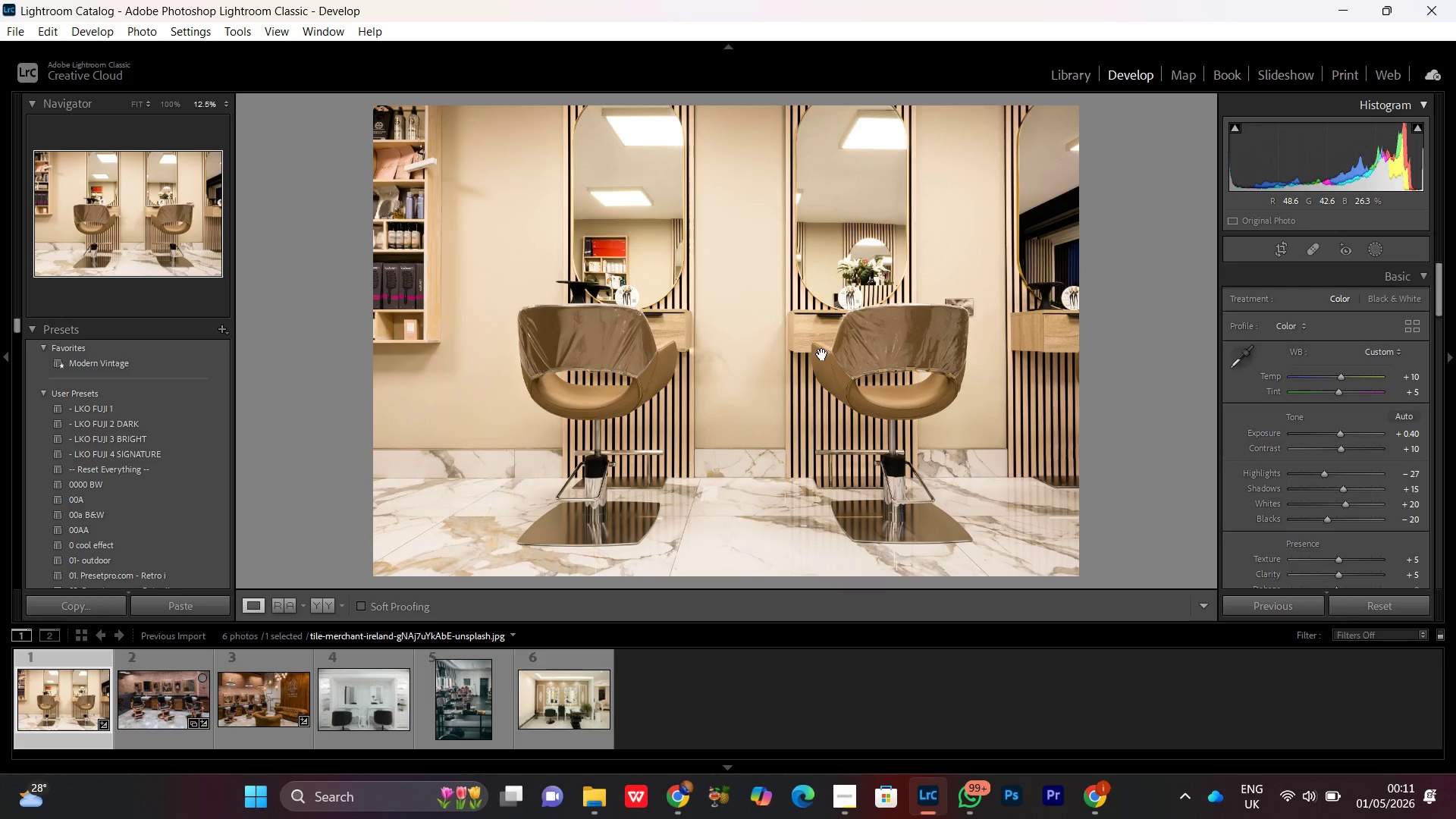 
double_click([822, 354])
 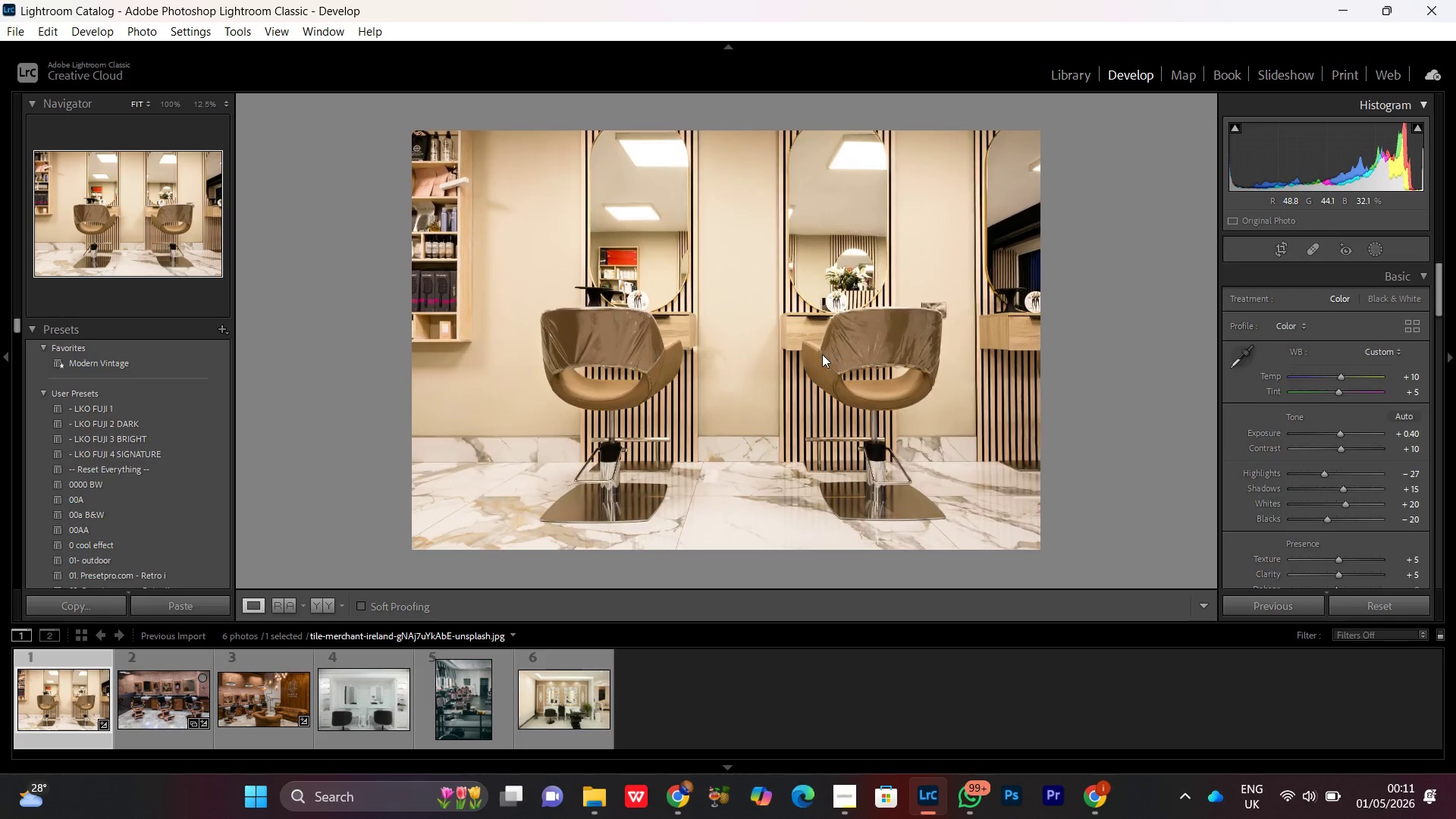 
triple_click([822, 354])
 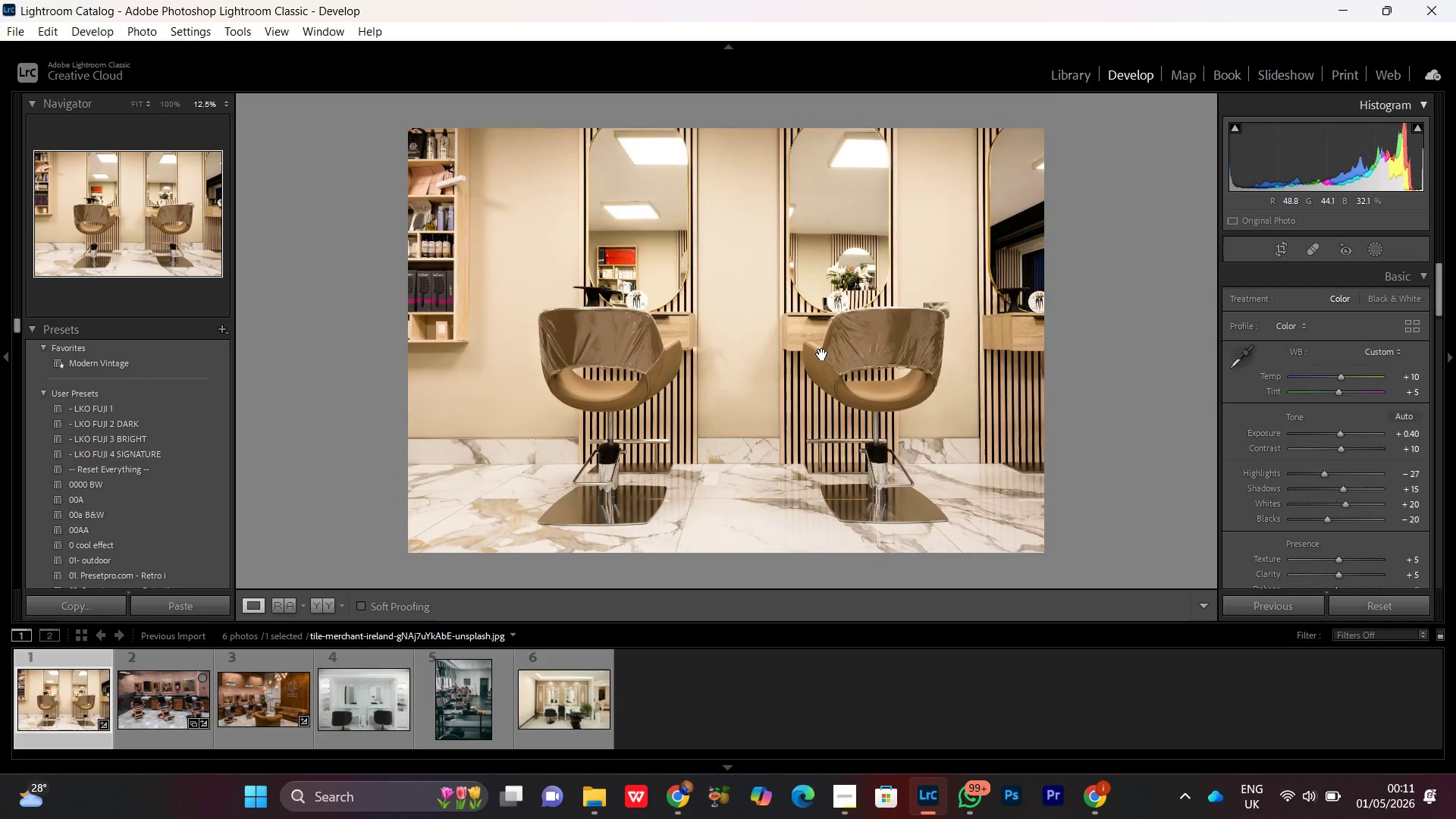 
triple_click([822, 354])
 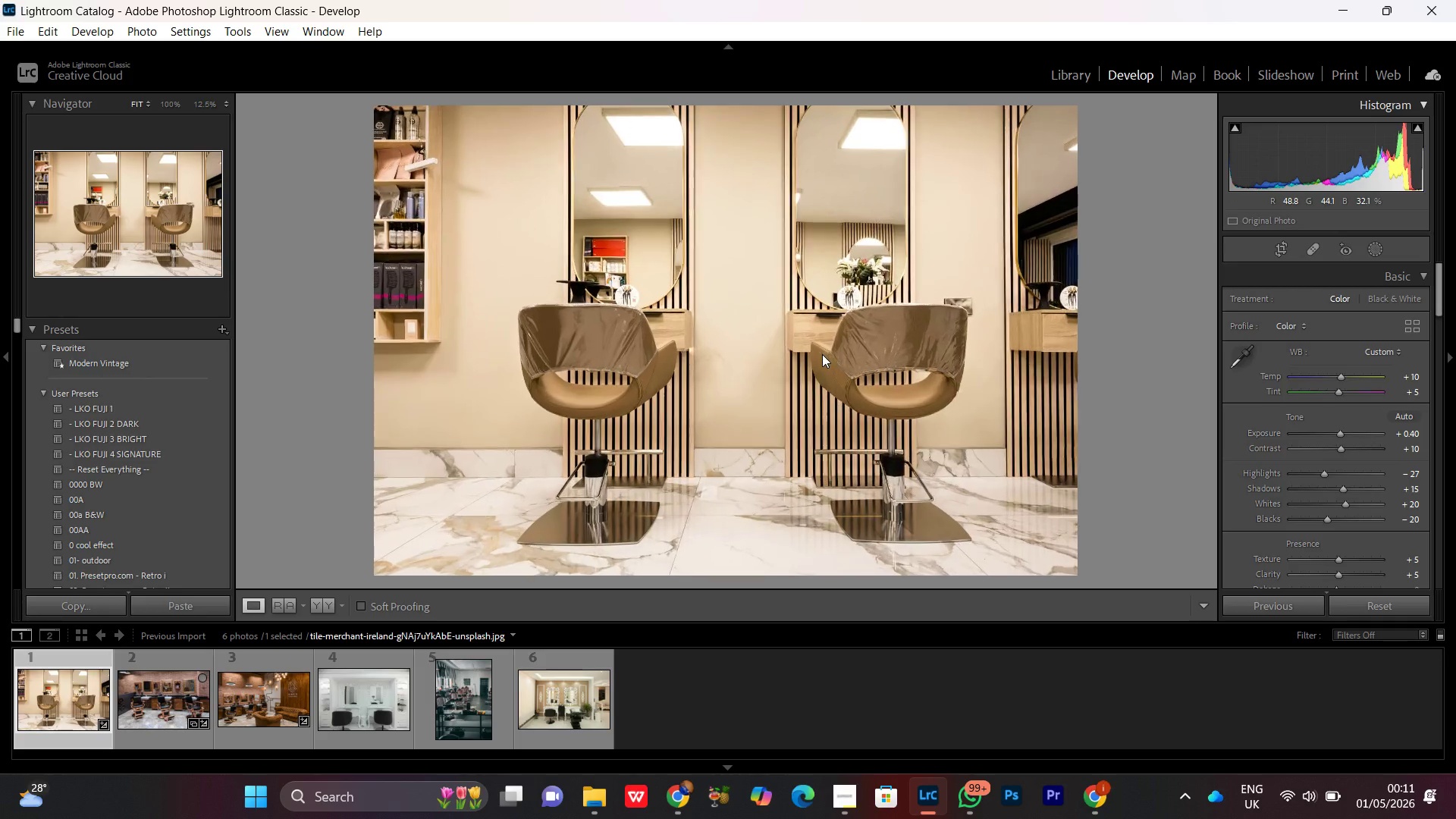 
triple_click([822, 354])
 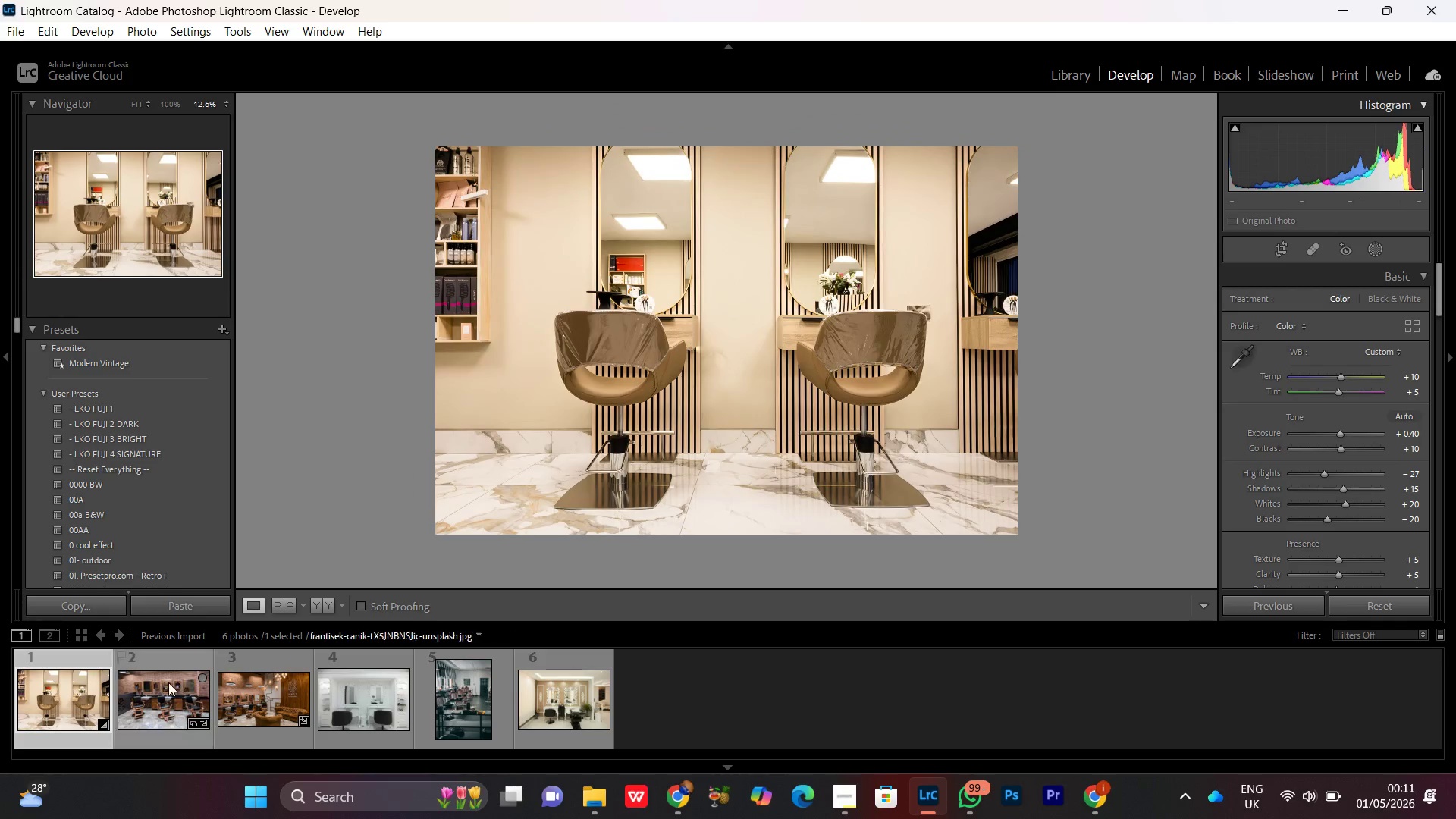 
double_click([168, 682])
 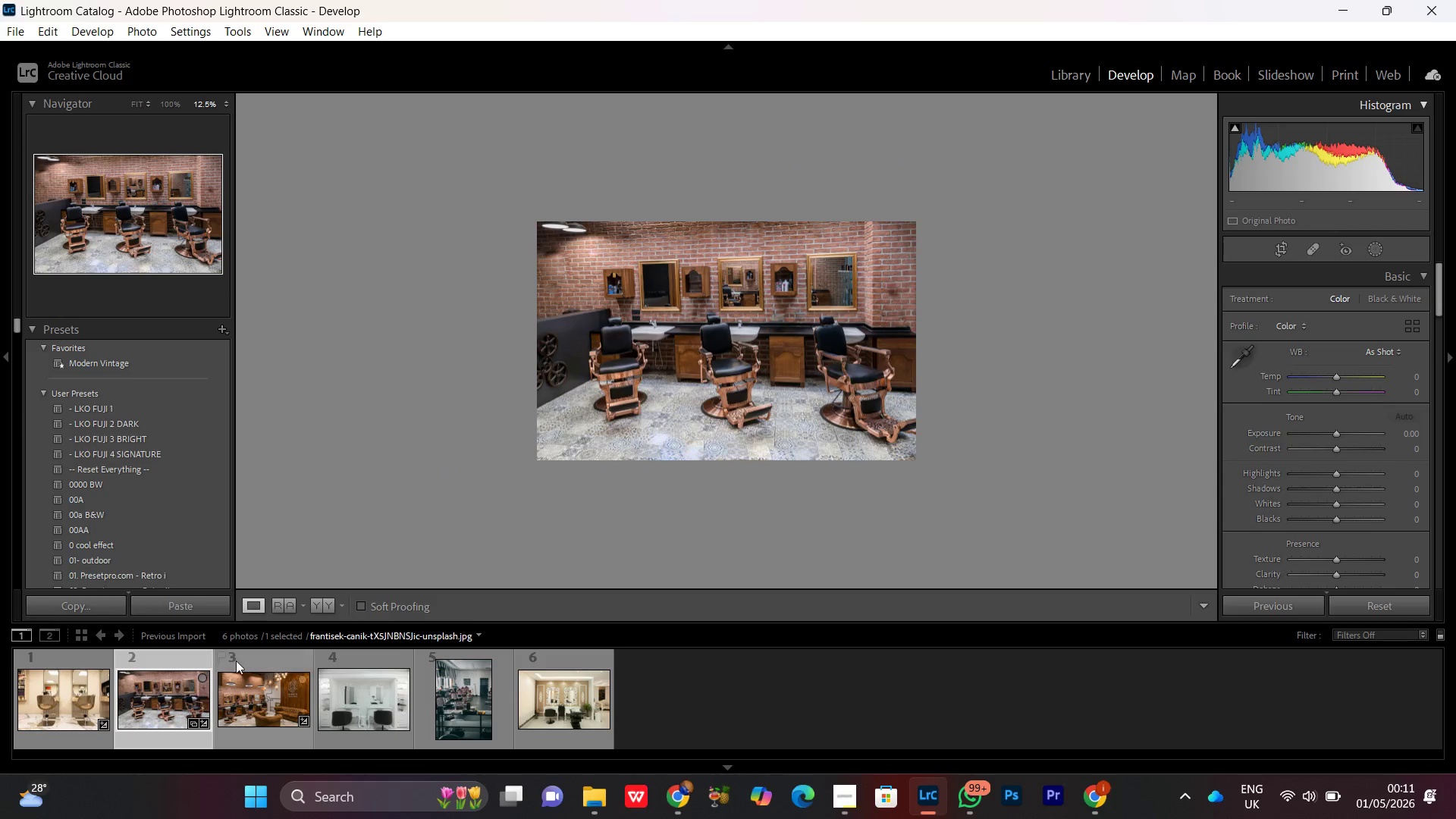 
double_click([73, 697])
 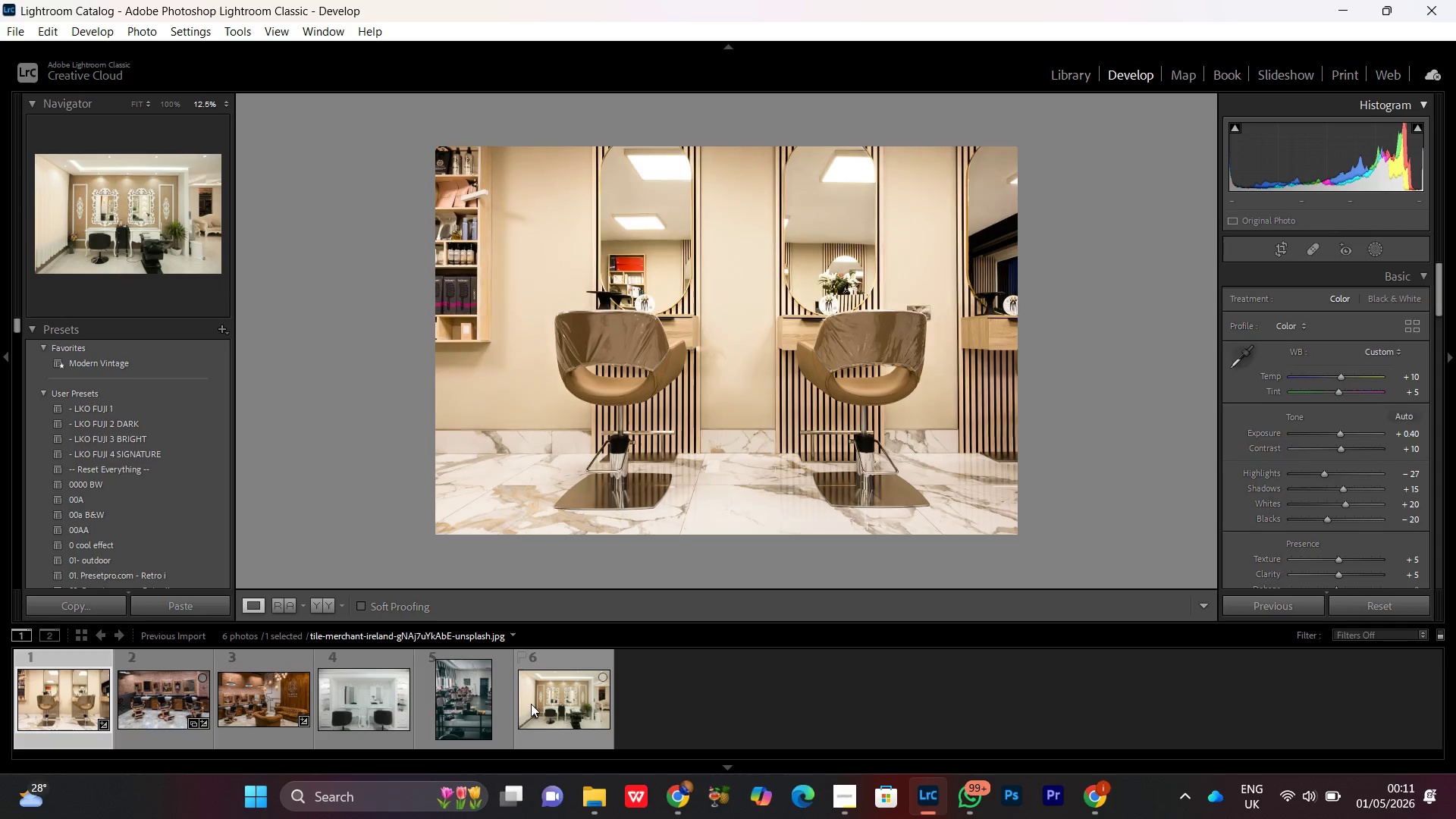 
hold_key(key=ShiftLeft, duration=0.52)
left_click([530, 702])
 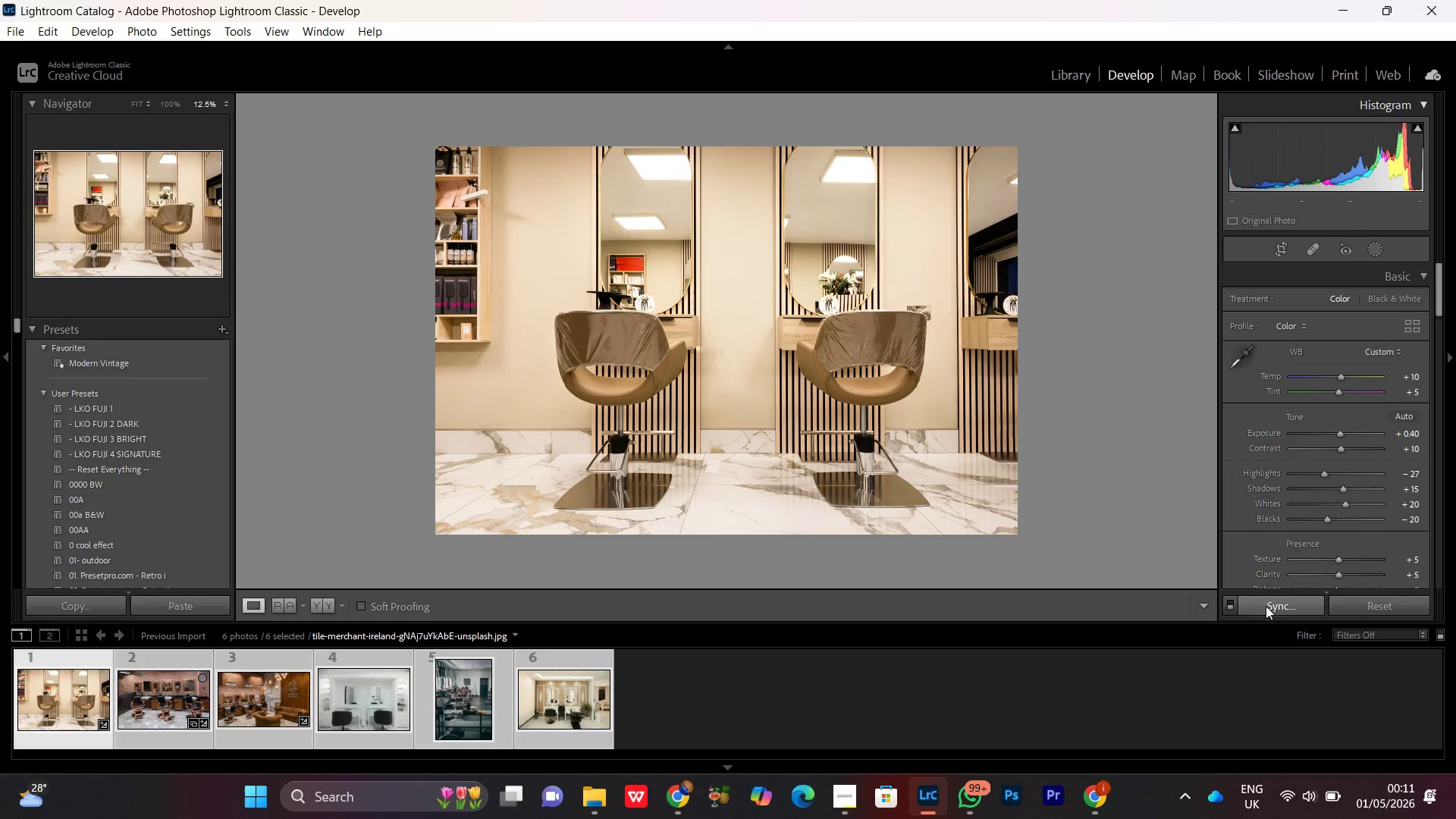 
left_click([1269, 602])
 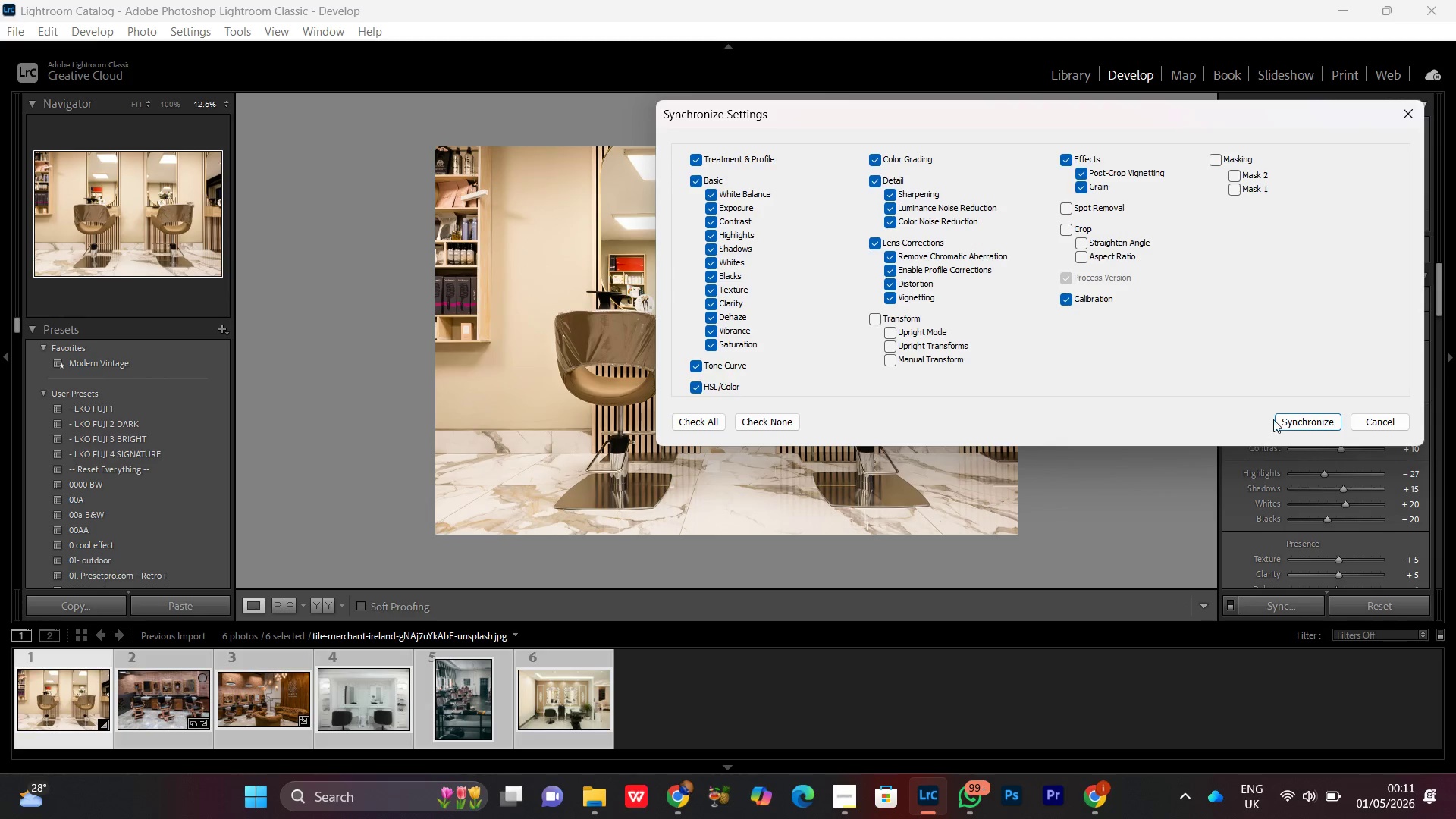 
left_click([1303, 425])
 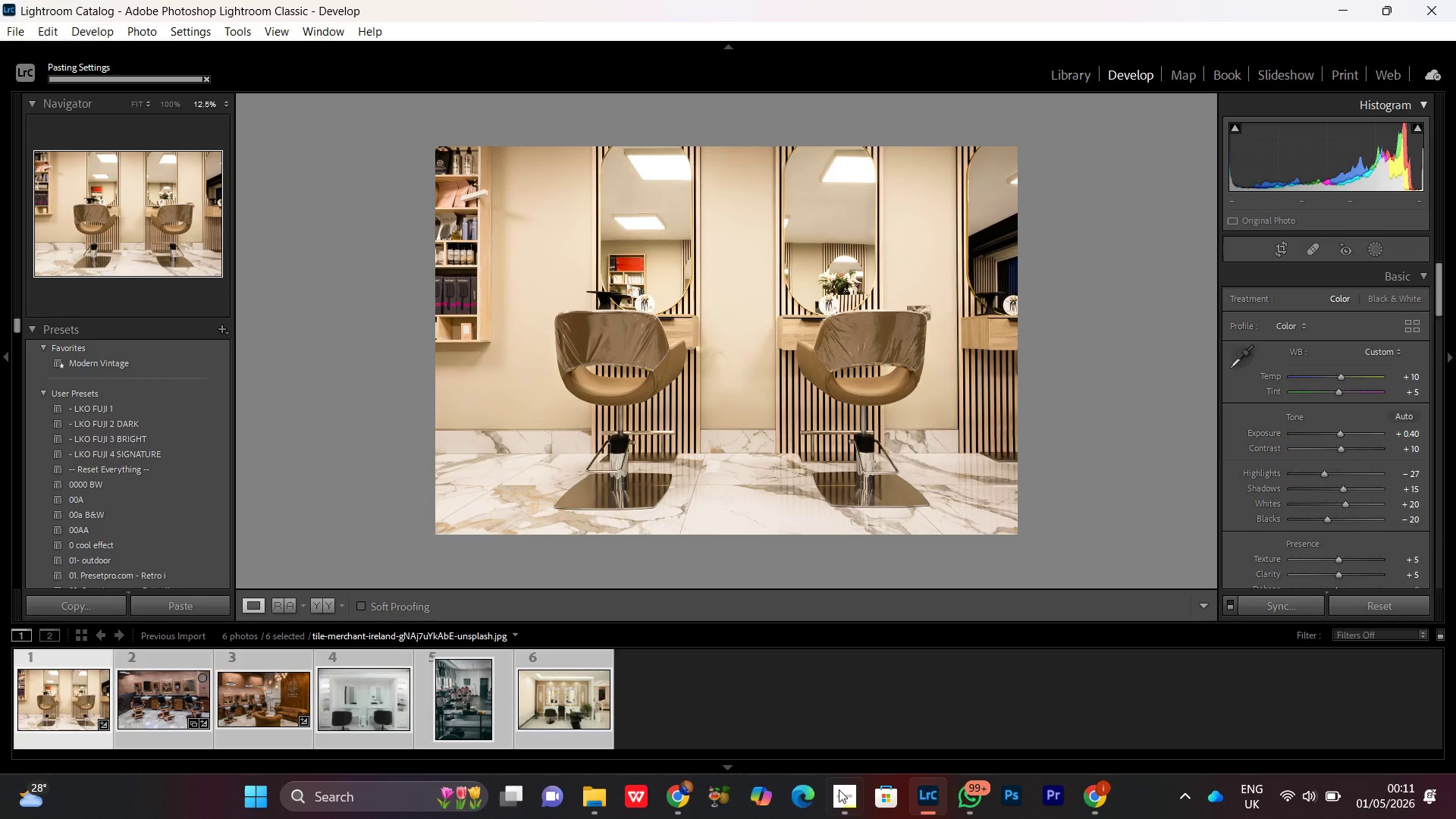 
left_click([839, 799])